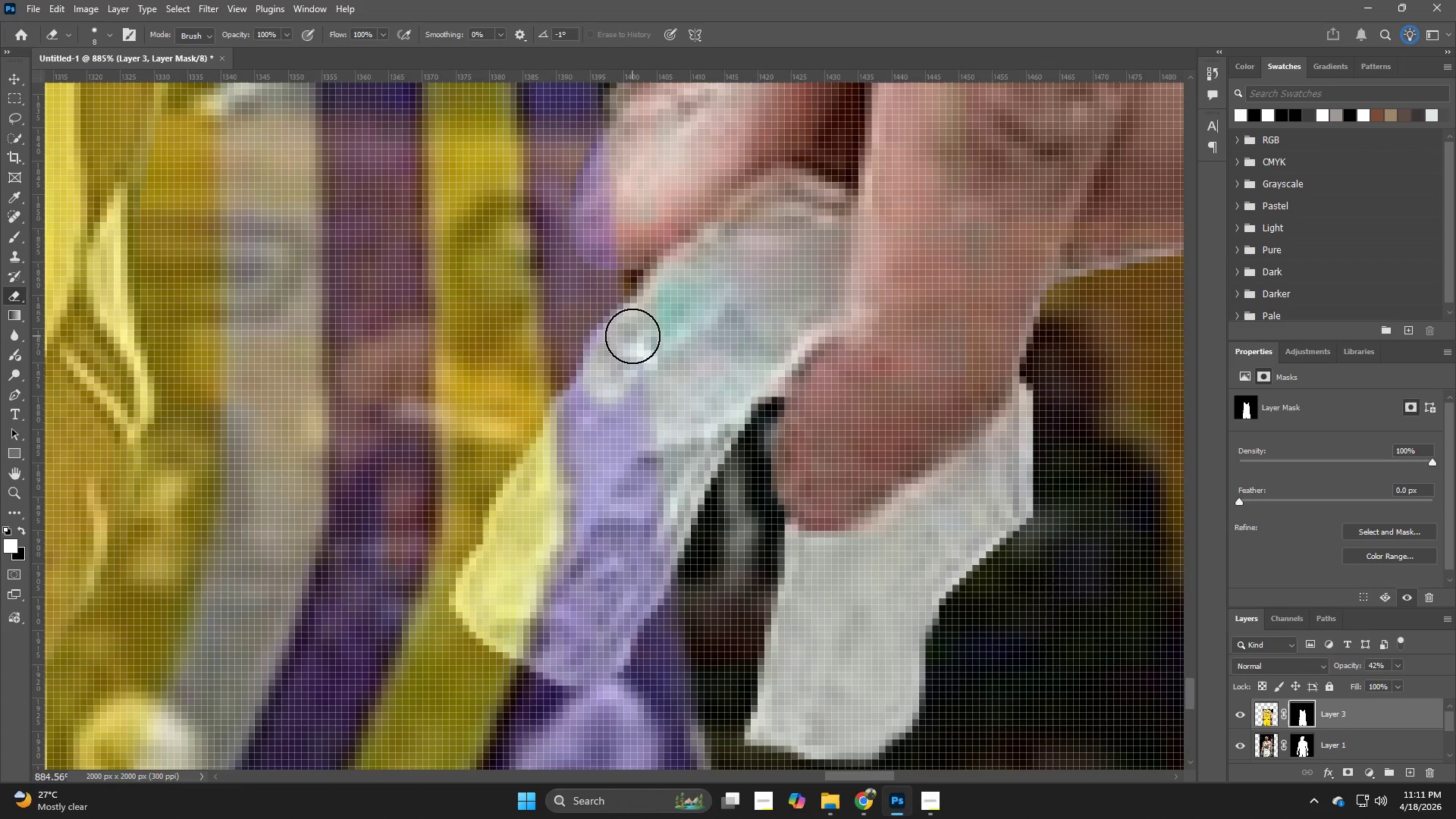 
left_click_drag(start_coordinate=[632, 336], to_coordinate=[601, 393])
 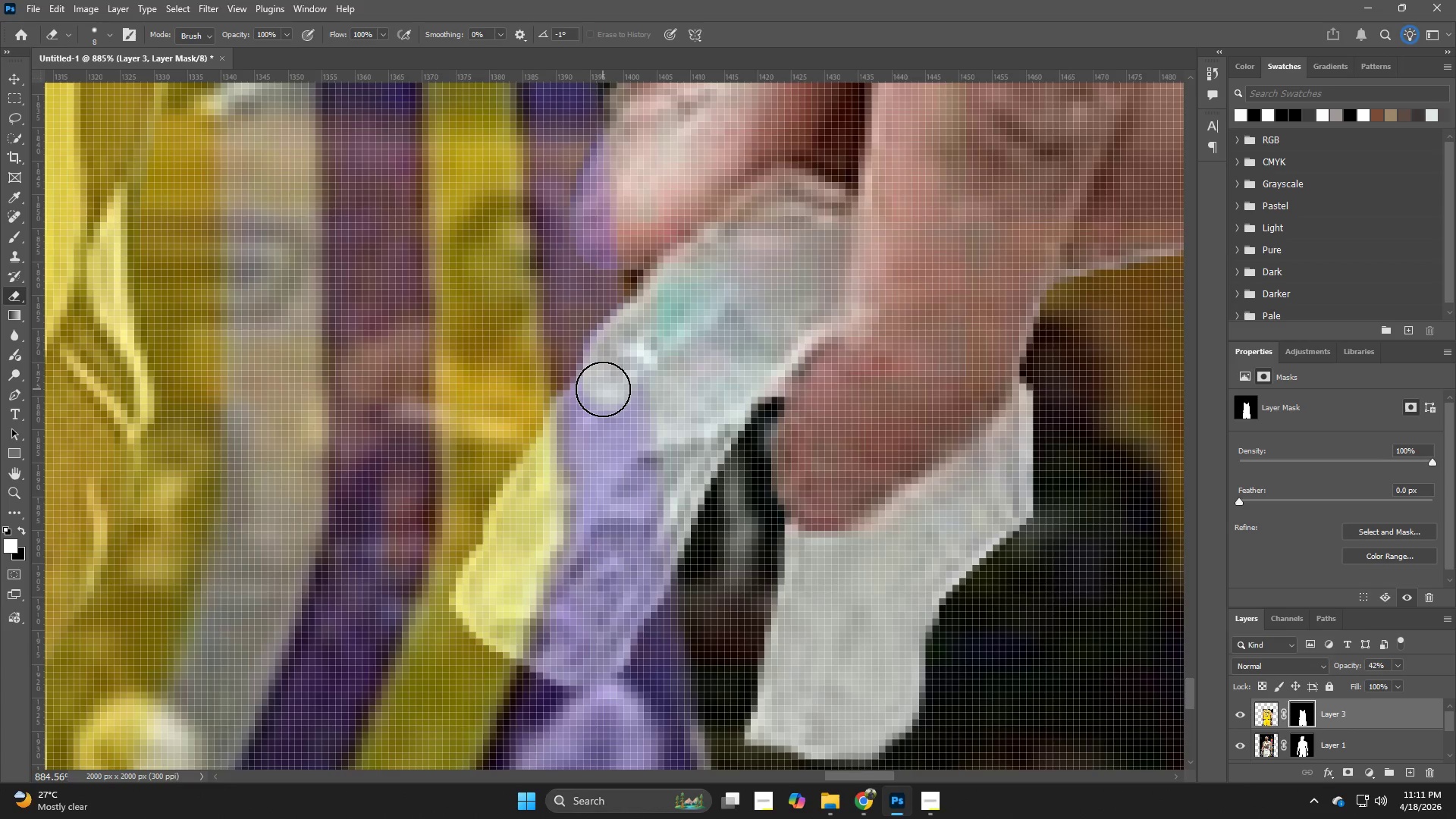 
left_click_drag(start_coordinate=[603, 389], to_coordinate=[488, 592])
 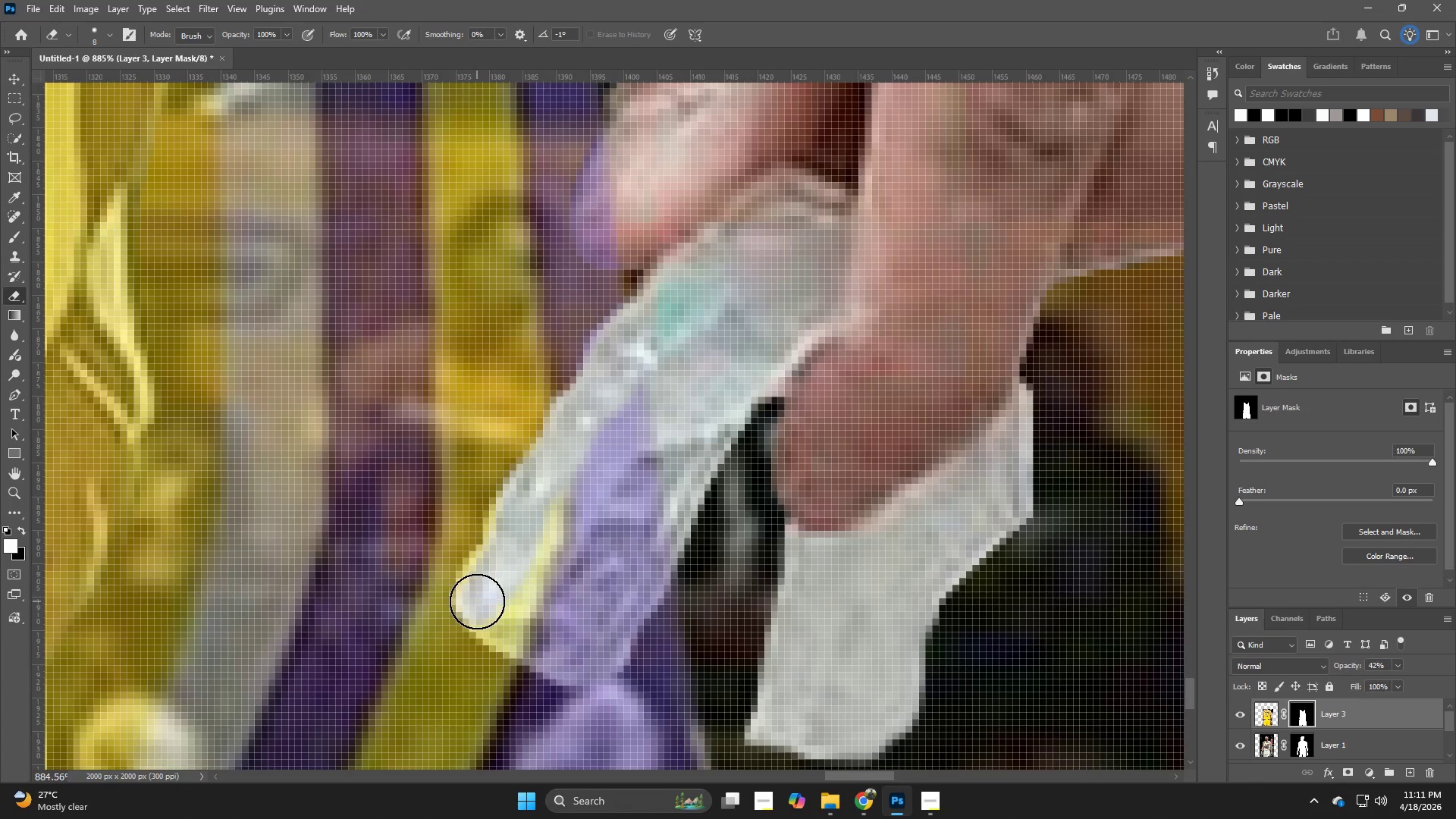 
left_click_drag(start_coordinate=[477, 601], to_coordinate=[513, 523])
 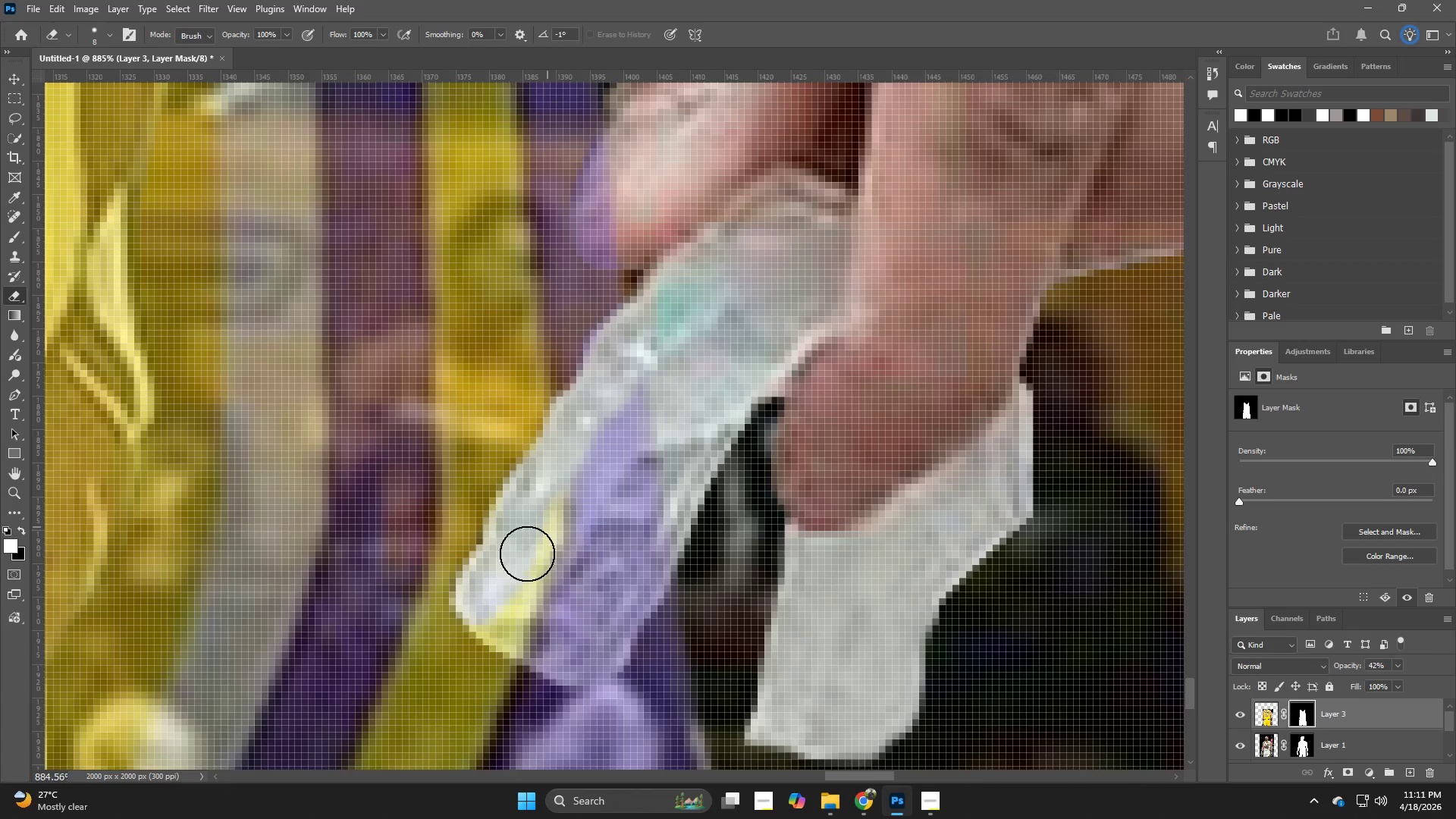 
left_click_drag(start_coordinate=[525, 560], to_coordinate=[497, 618])
 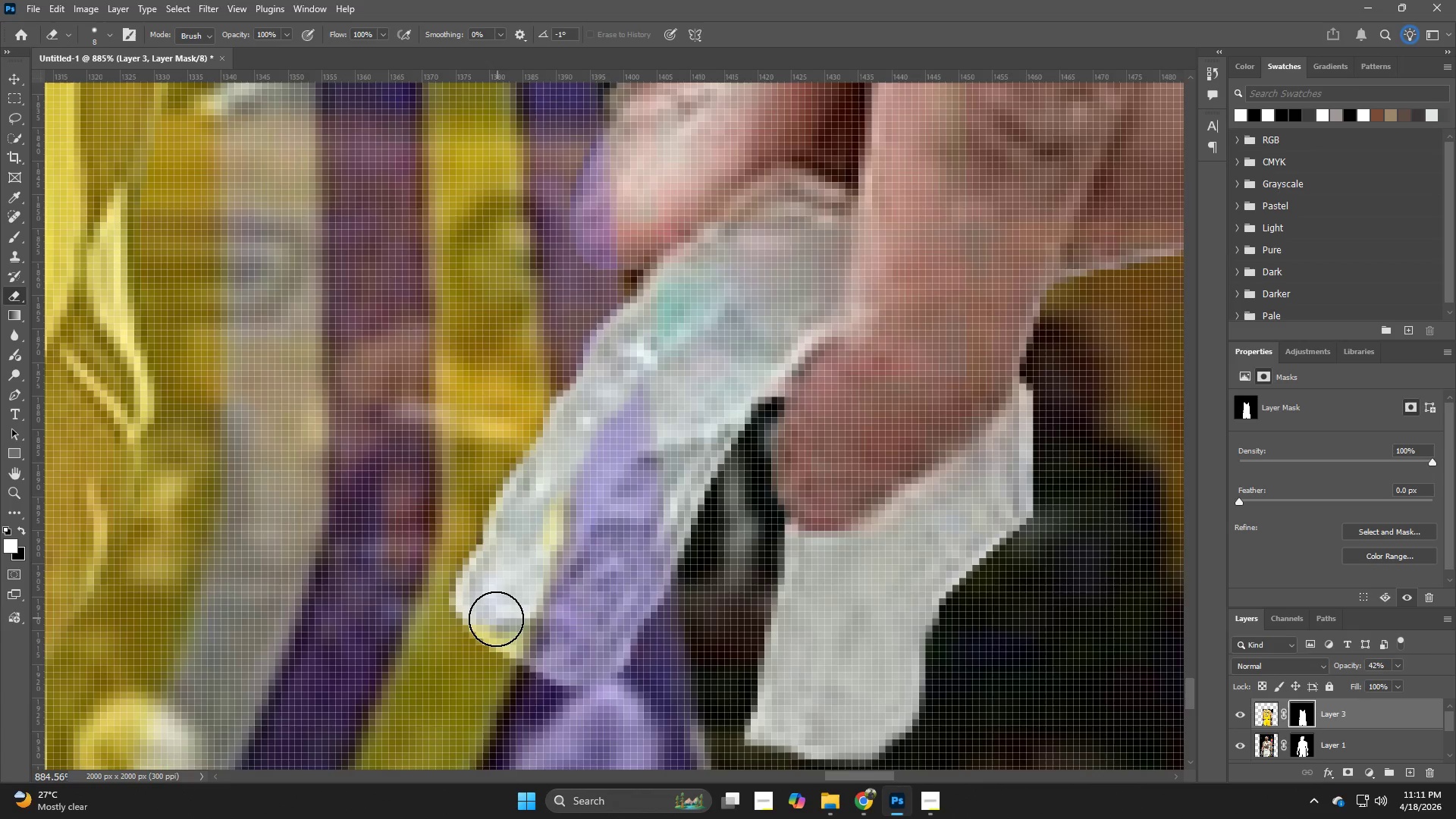 
left_click_drag(start_coordinate=[496, 619], to_coordinate=[551, 557])
 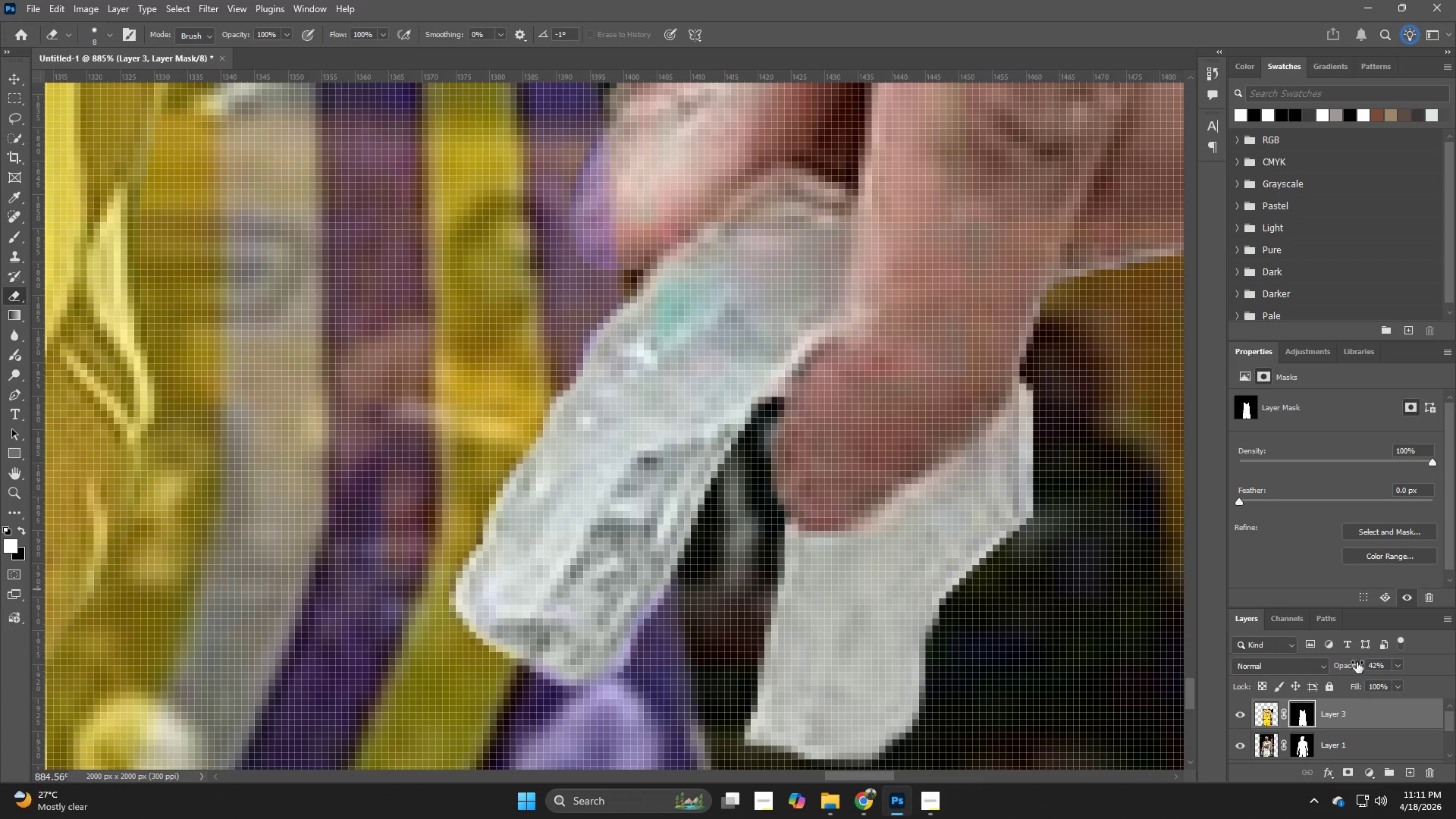 
left_click_drag(start_coordinate=[1348, 667], to_coordinate=[1455, 664])
 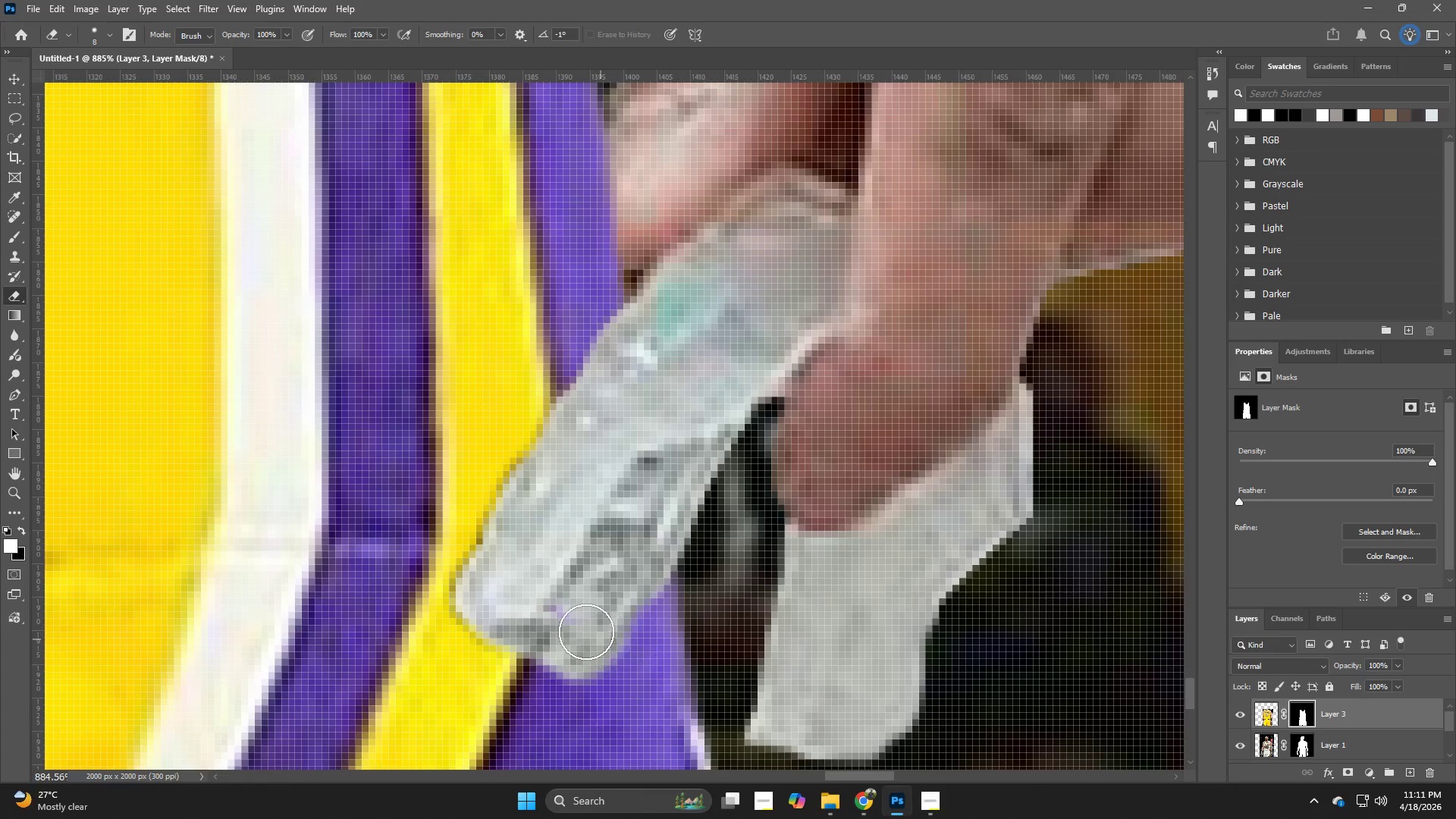 
hold_key(key=Z, duration=0.52)
 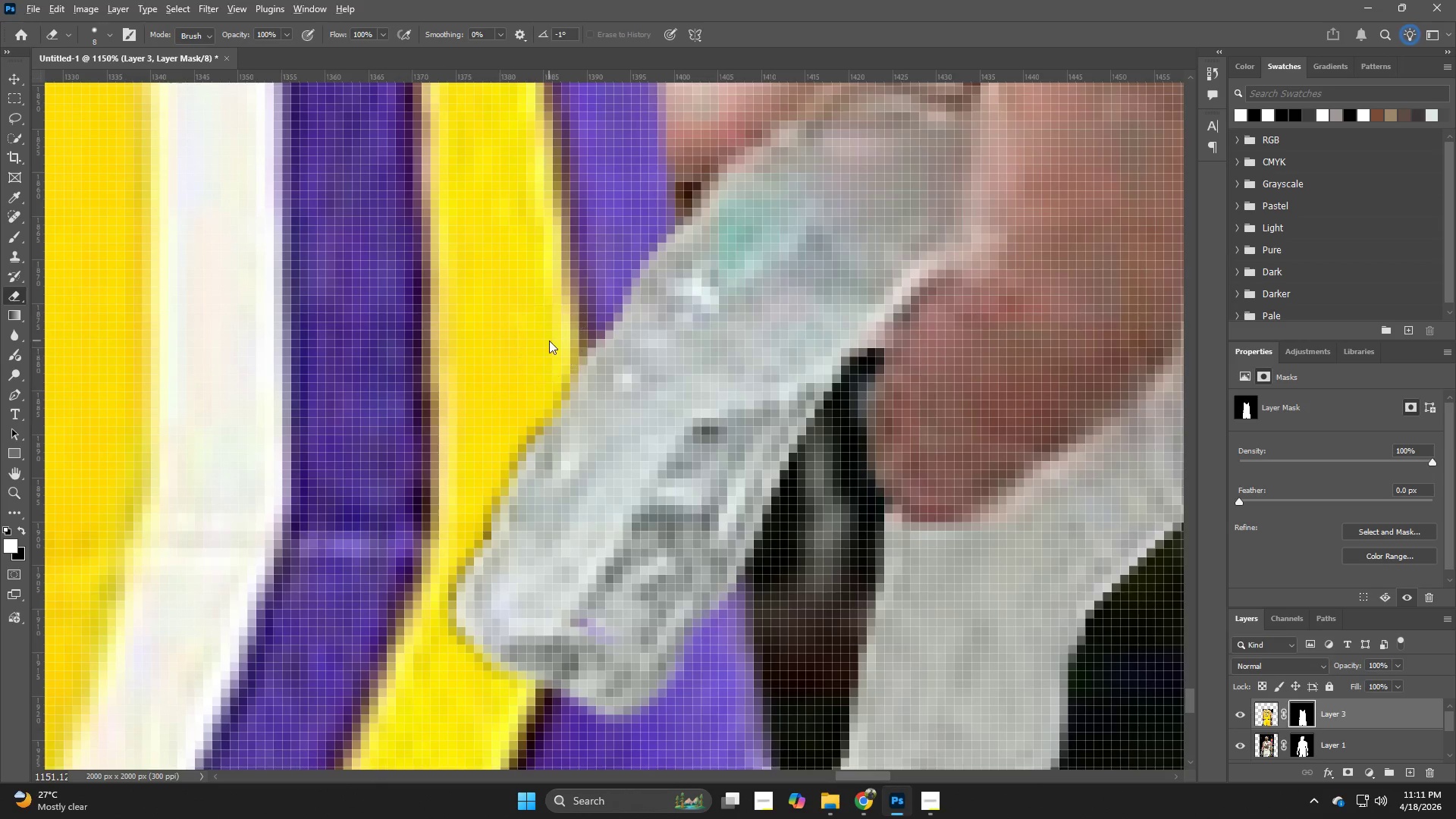 
left_click_drag(start_coordinate=[456, 559], to_coordinate=[482, 559])
 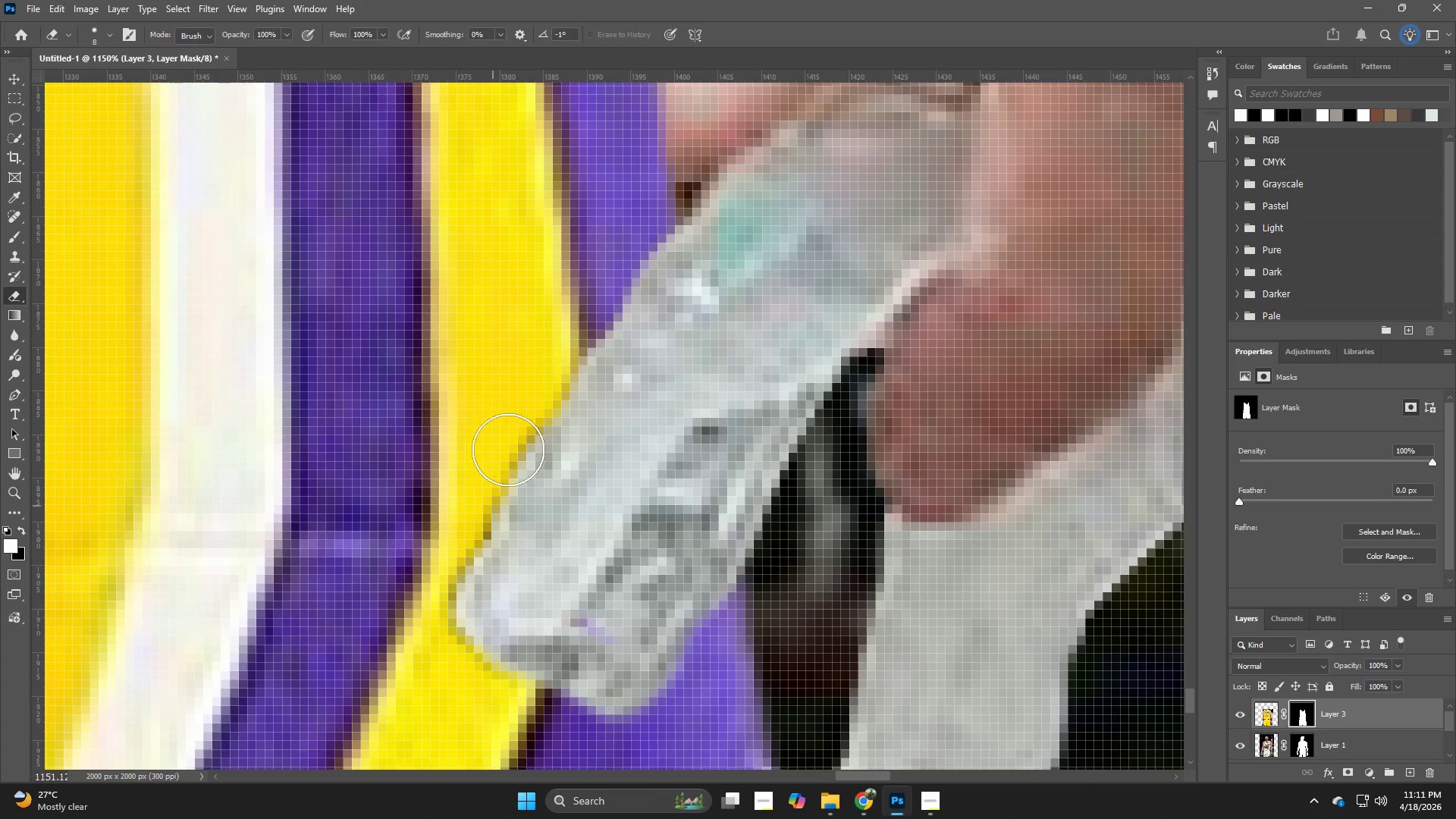 
type(ex)
 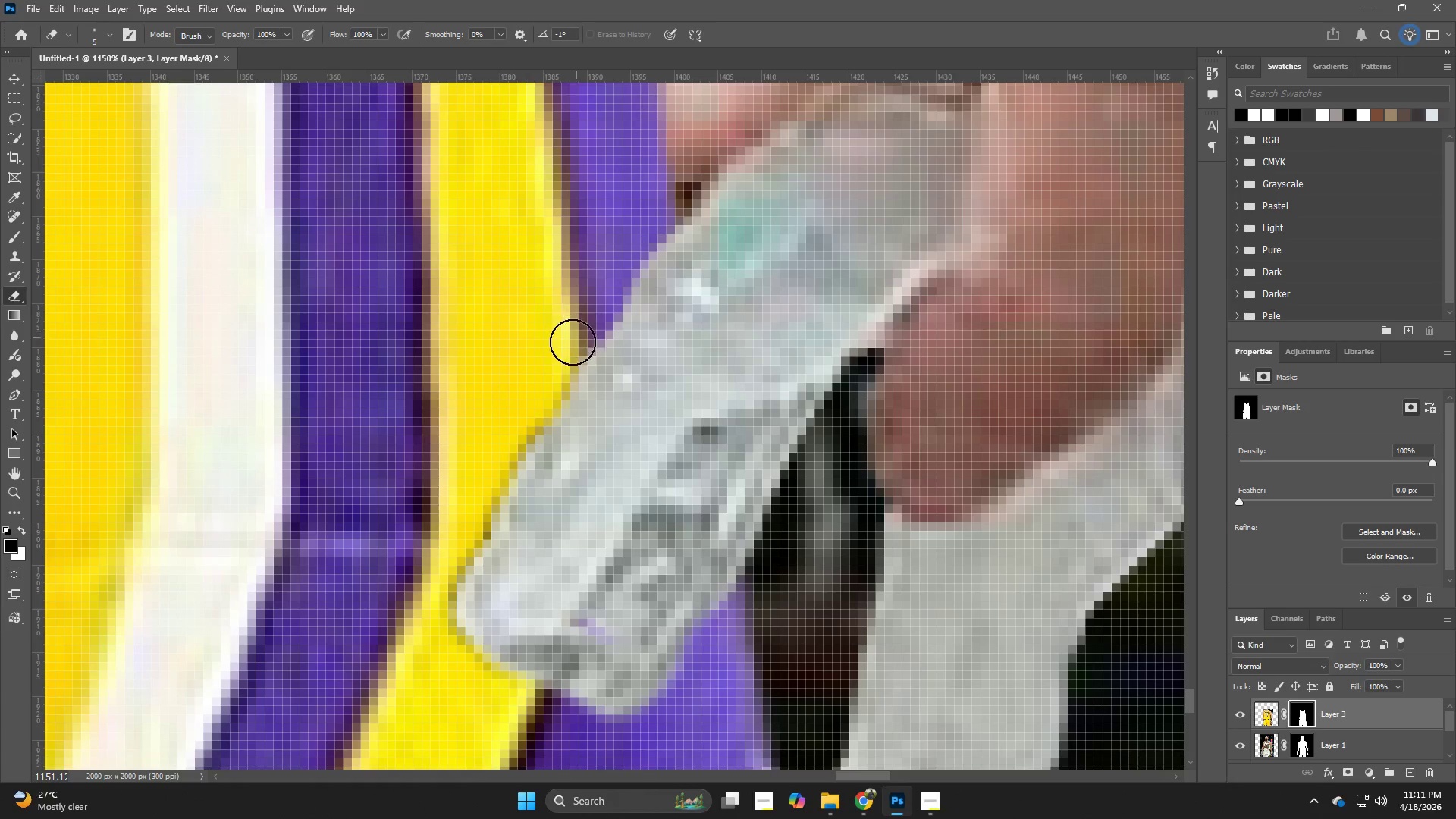 
hold_key(key=AltLeft, duration=0.41)
 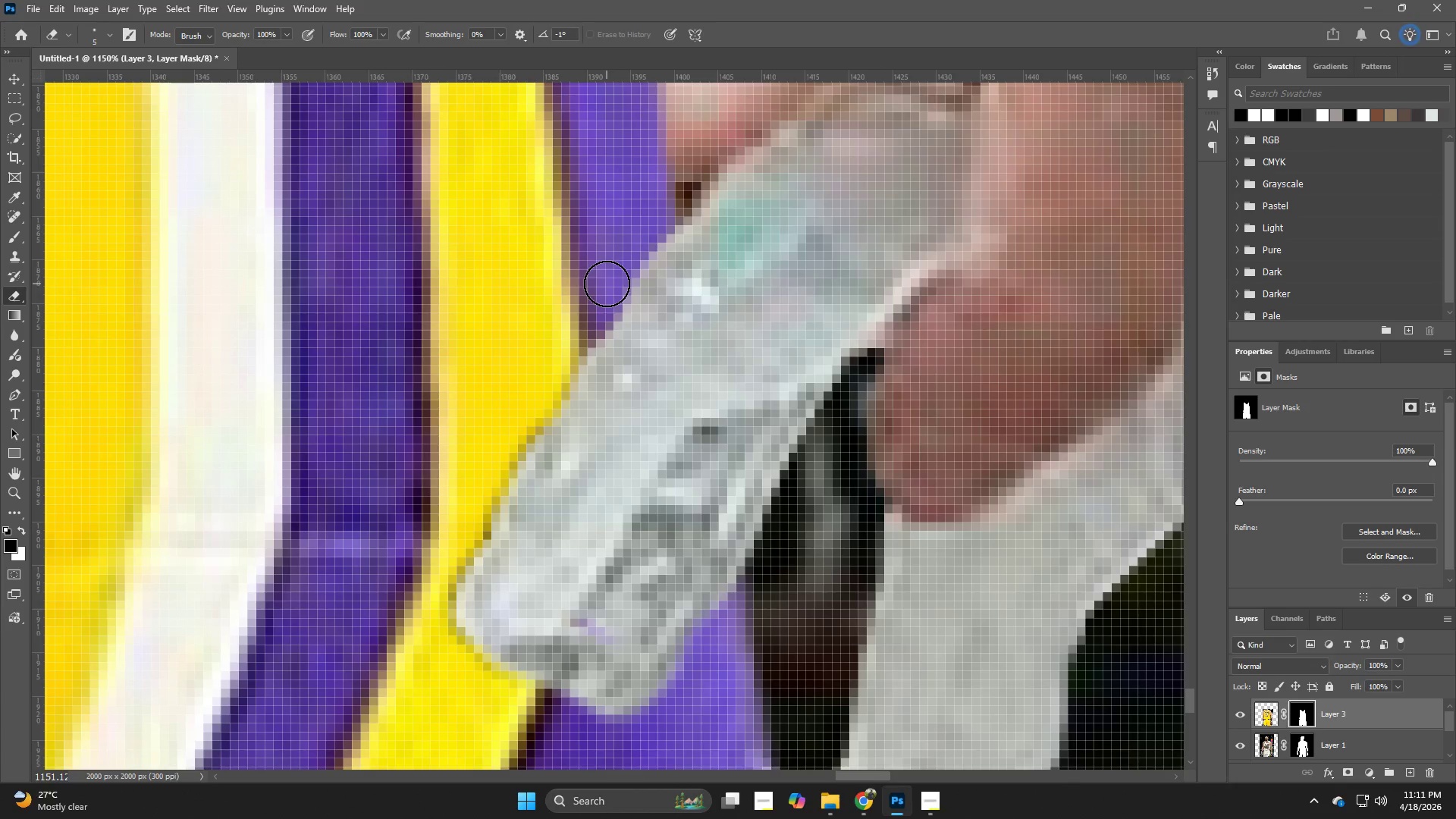 
left_click_drag(start_coordinate=[601, 295], to_coordinate=[509, 709])
 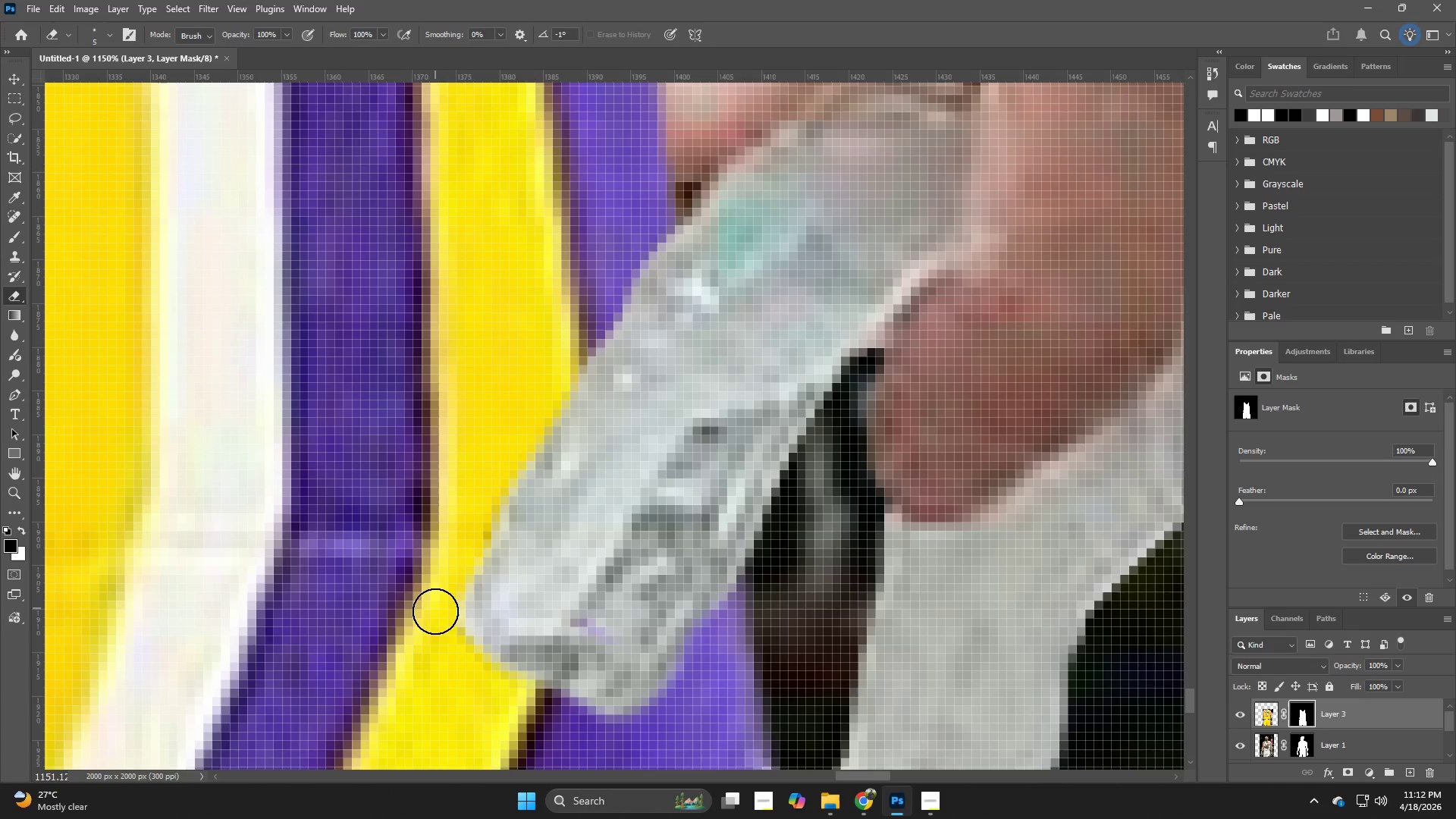 
left_click_drag(start_coordinate=[442, 626], to_coordinate=[520, 711])
 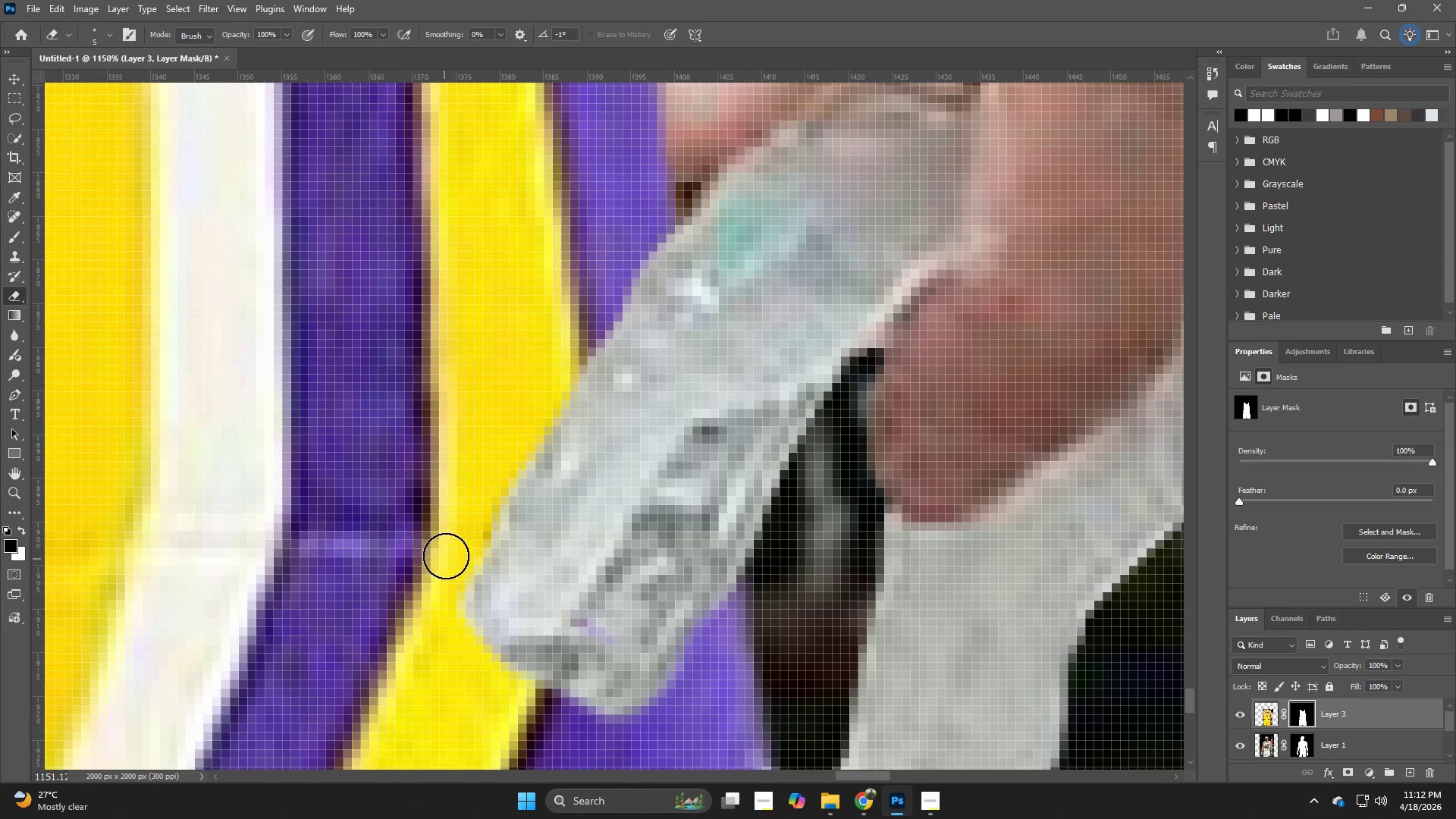 
left_click_drag(start_coordinate=[446, 556], to_coordinate=[509, 415])
 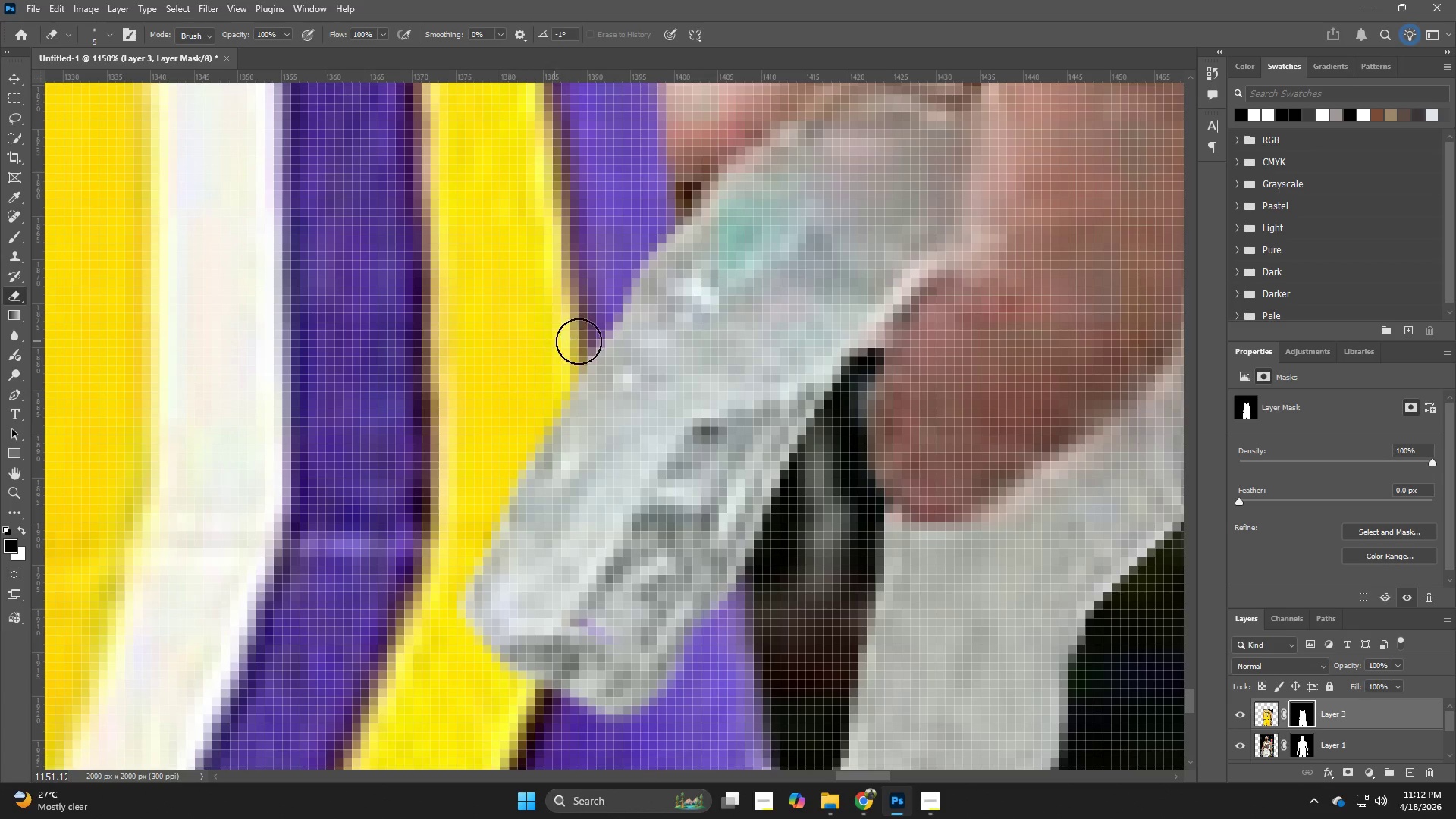 
hold_key(key=Z, duration=0.38)
 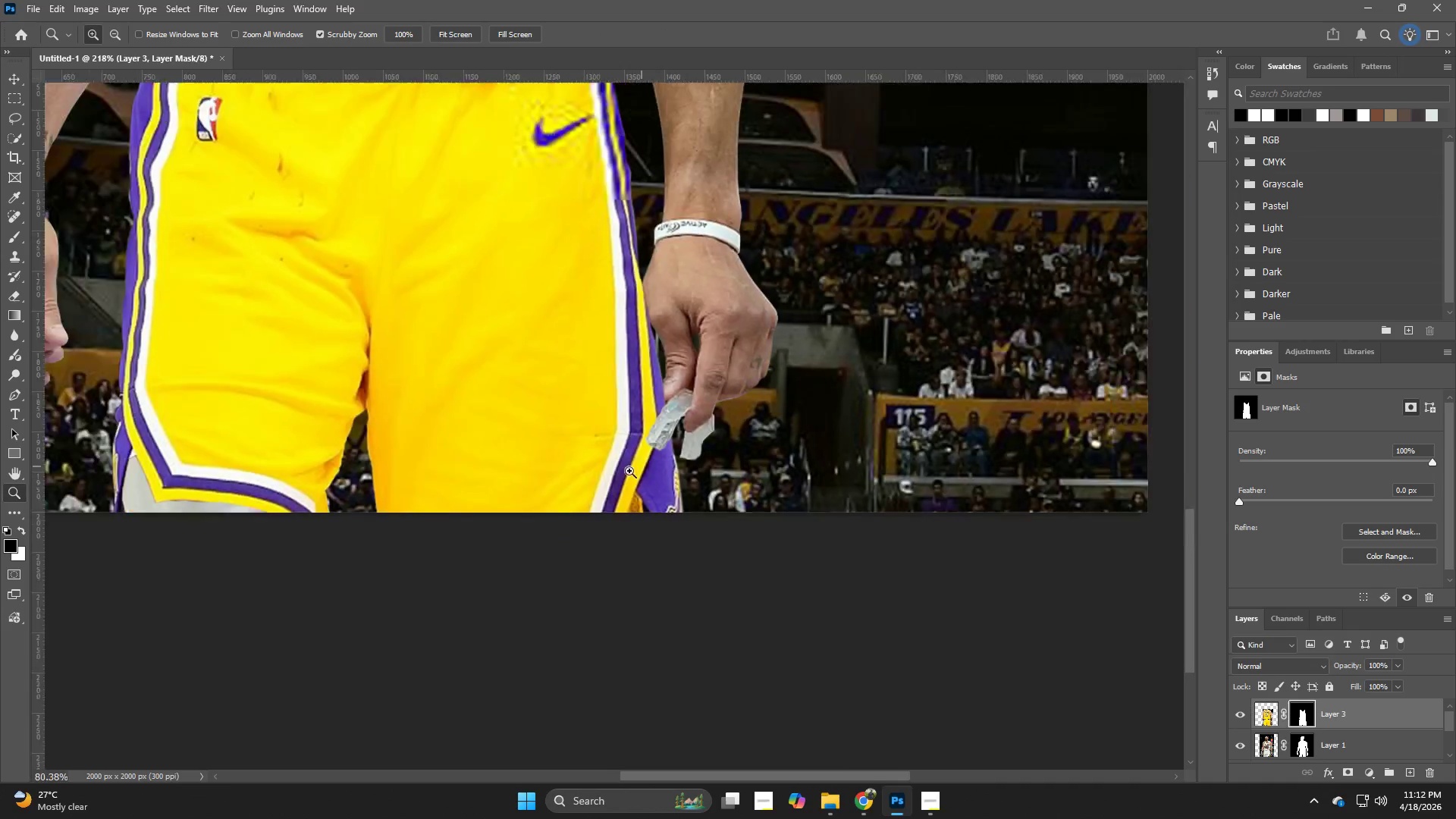 
left_click_drag(start_coordinate=[619, 395], to_coordinate=[516, 447])
 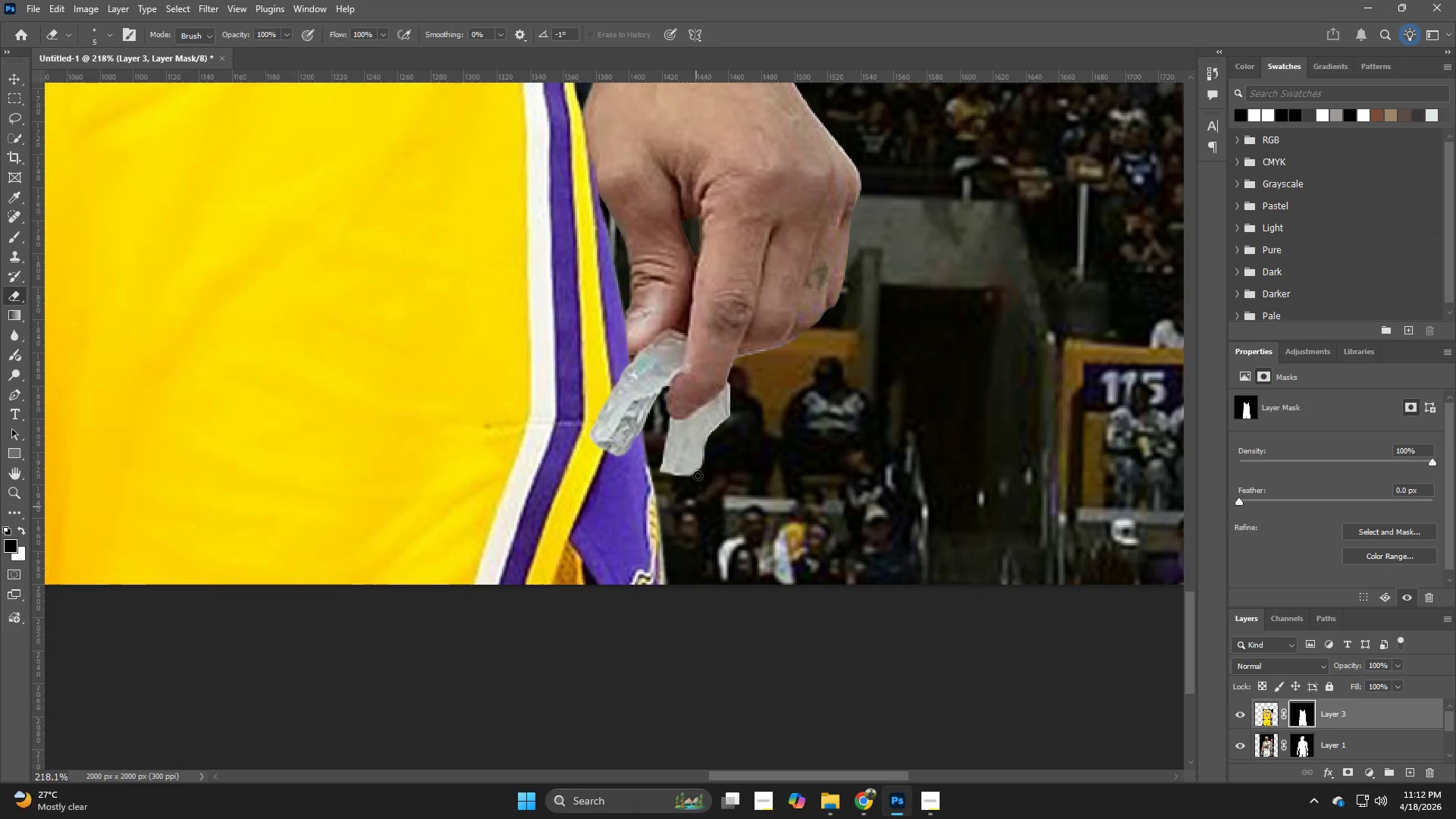 
hold_key(key=Z, duration=0.53)
 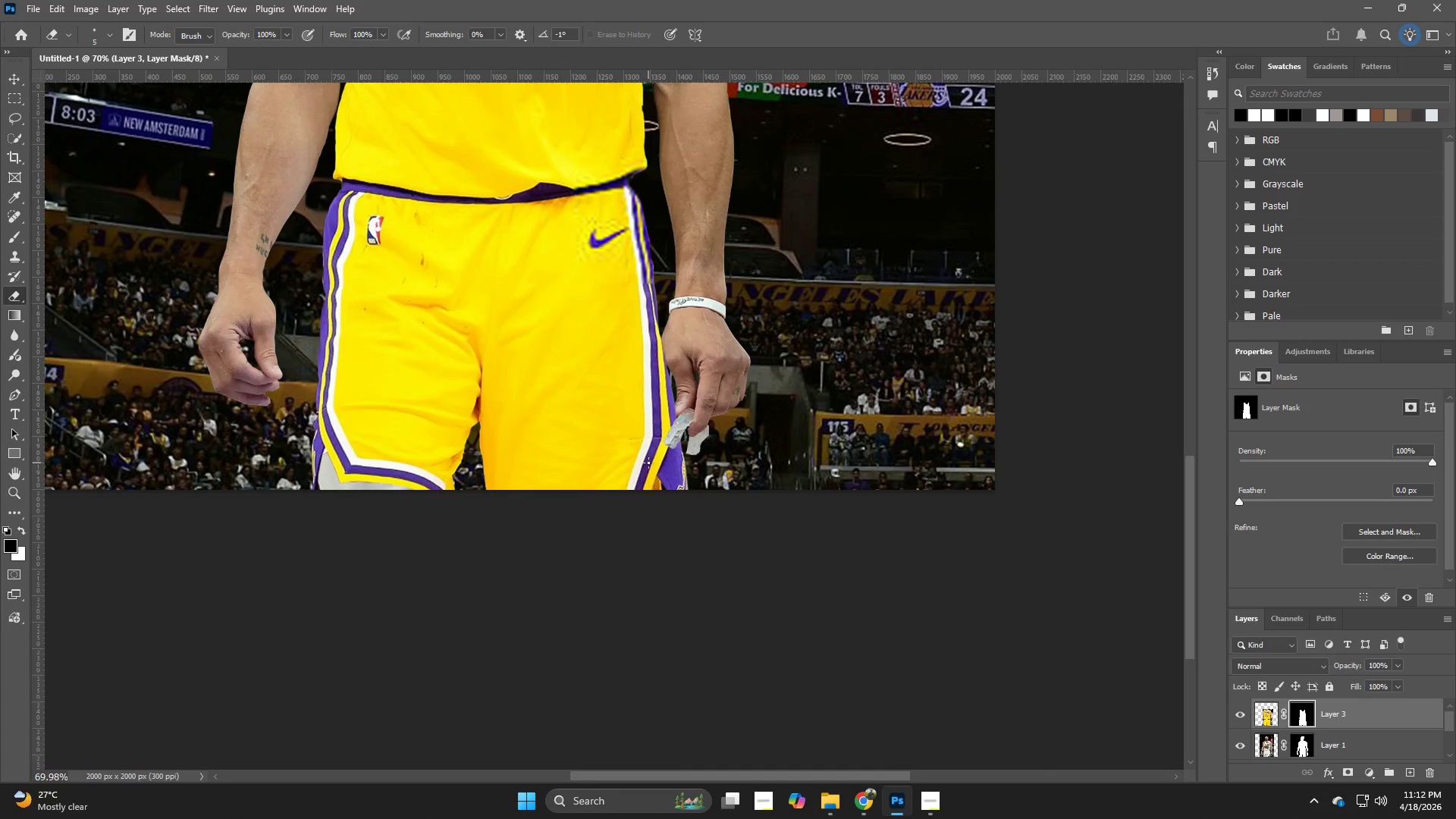 
left_click_drag(start_coordinate=[699, 445], to_coordinate=[628, 472])
 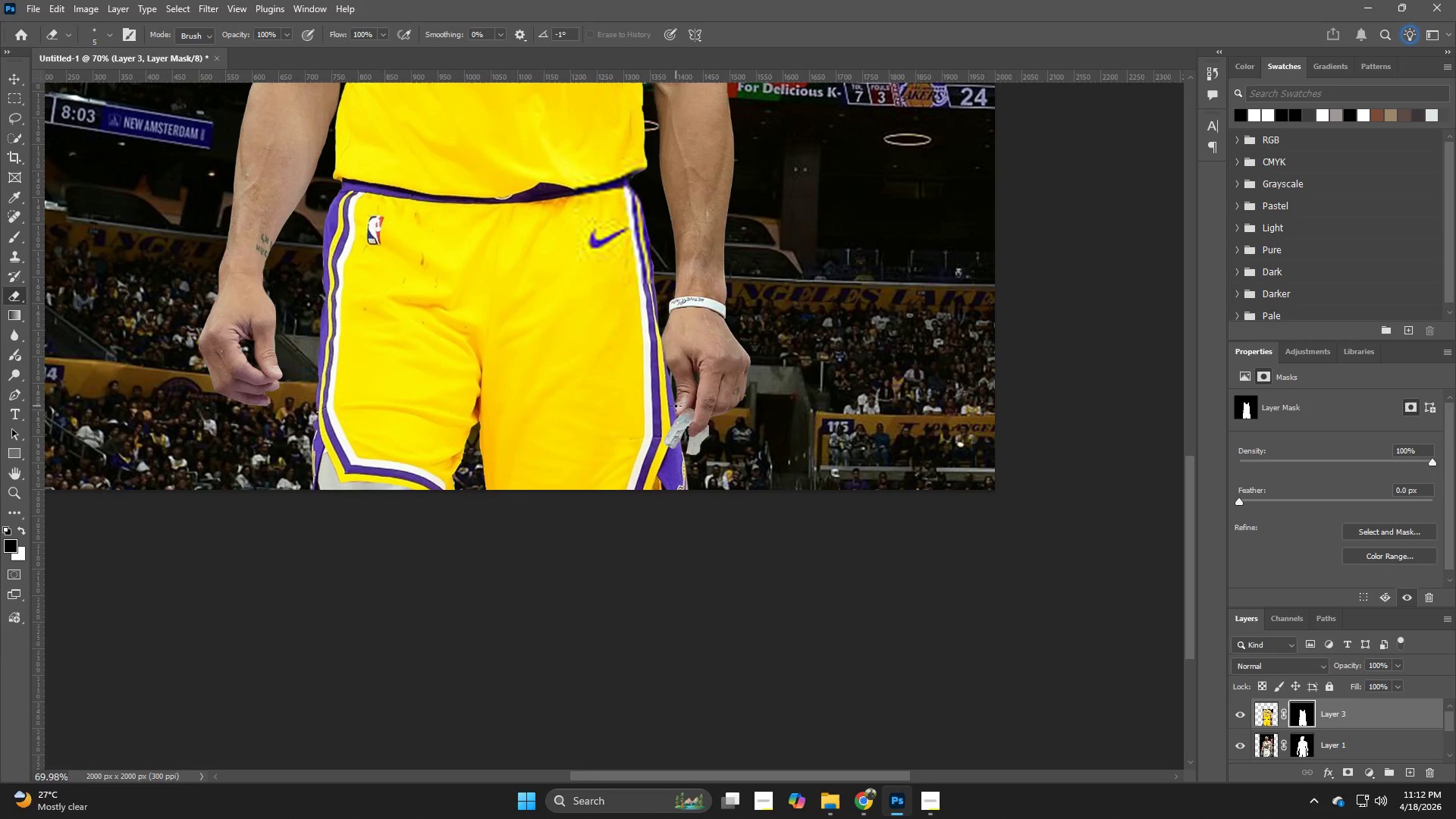 
hold_key(key=Z, duration=0.62)
 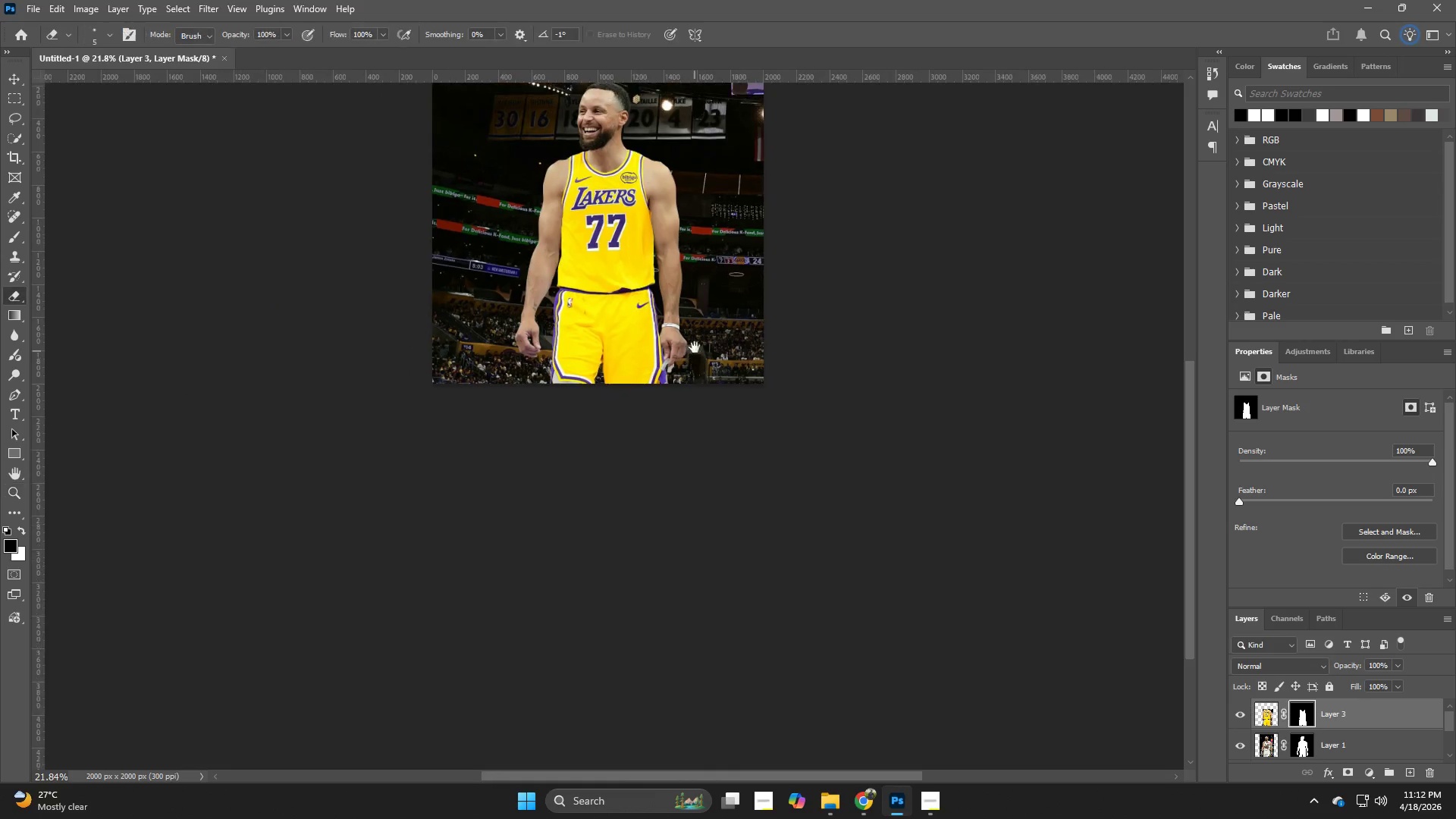 
left_click_drag(start_coordinate=[623, 329], to_coordinate=[566, 353])
 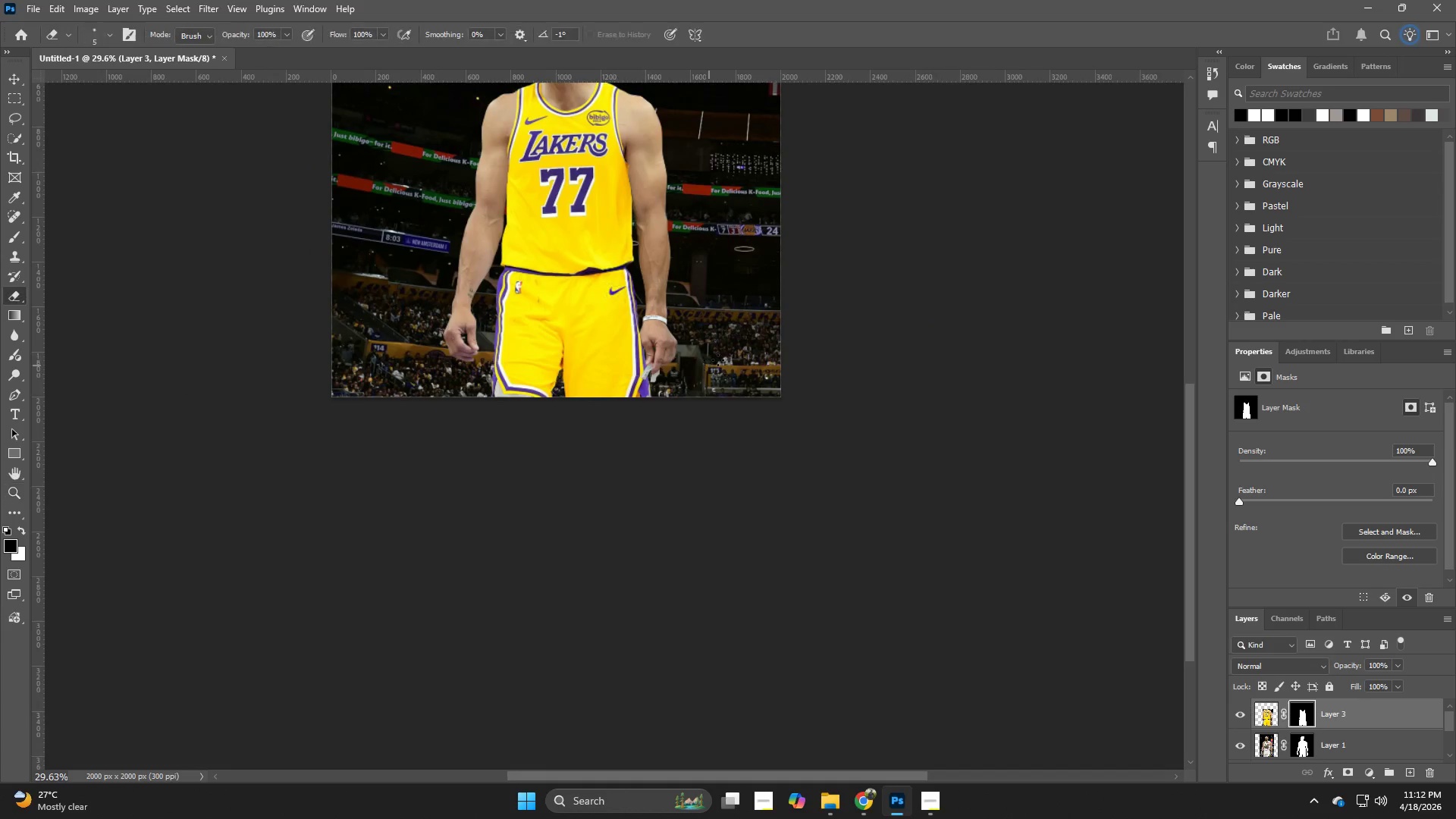 
type(zz)
 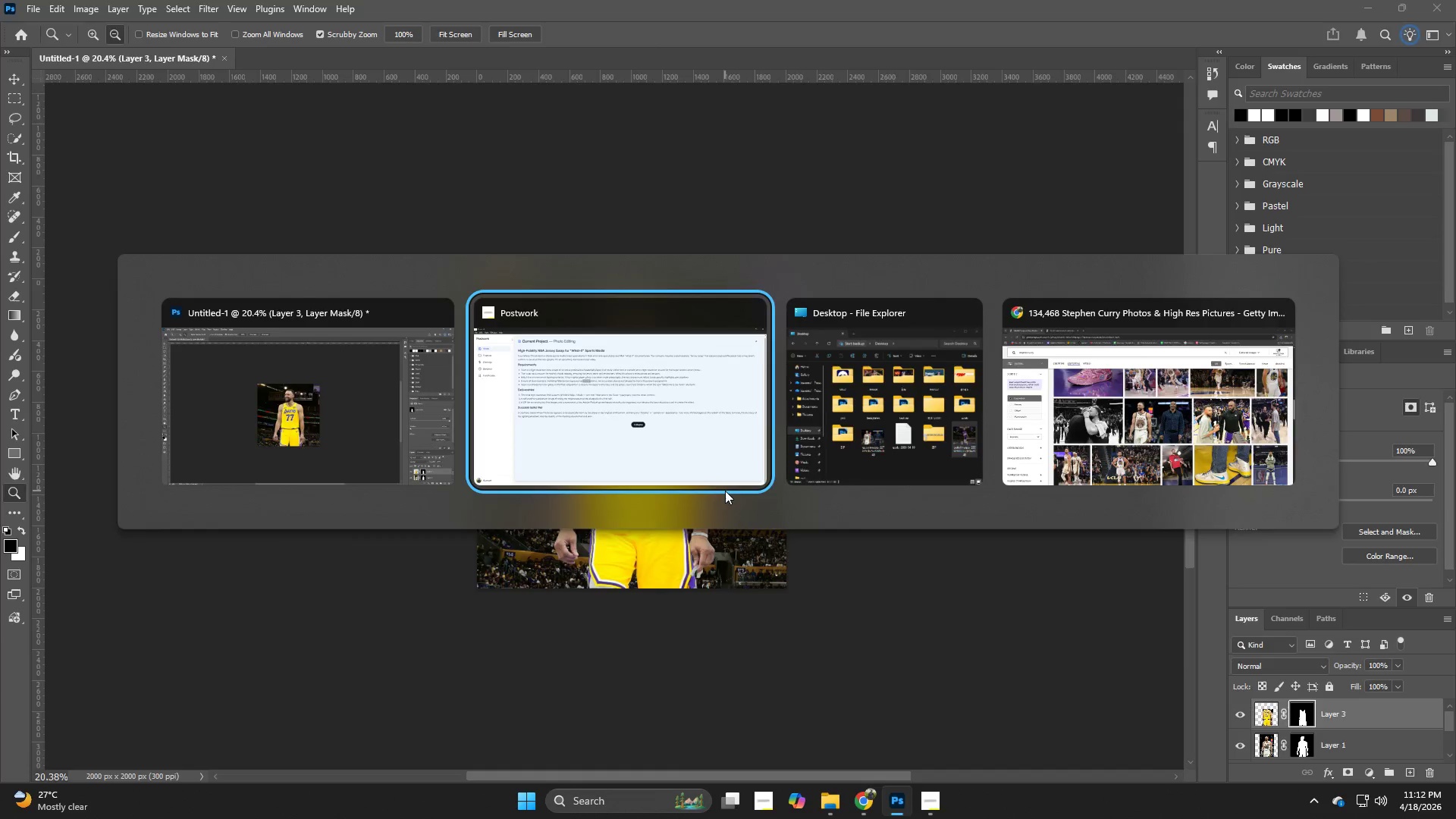 
left_click_drag(start_coordinate=[716, 347], to_coordinate=[690, 359])
 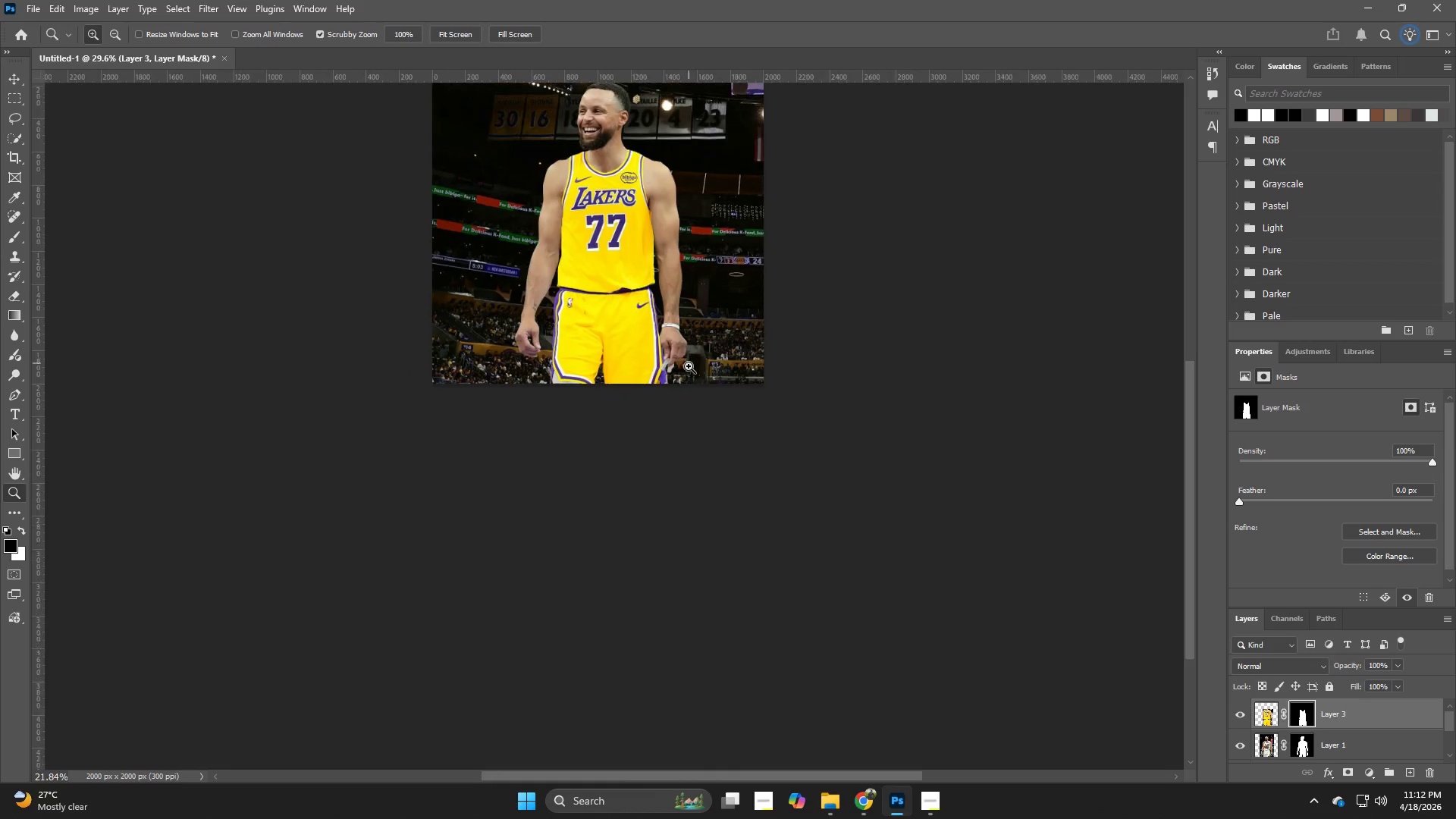 
hold_key(key=Space, duration=0.53)
 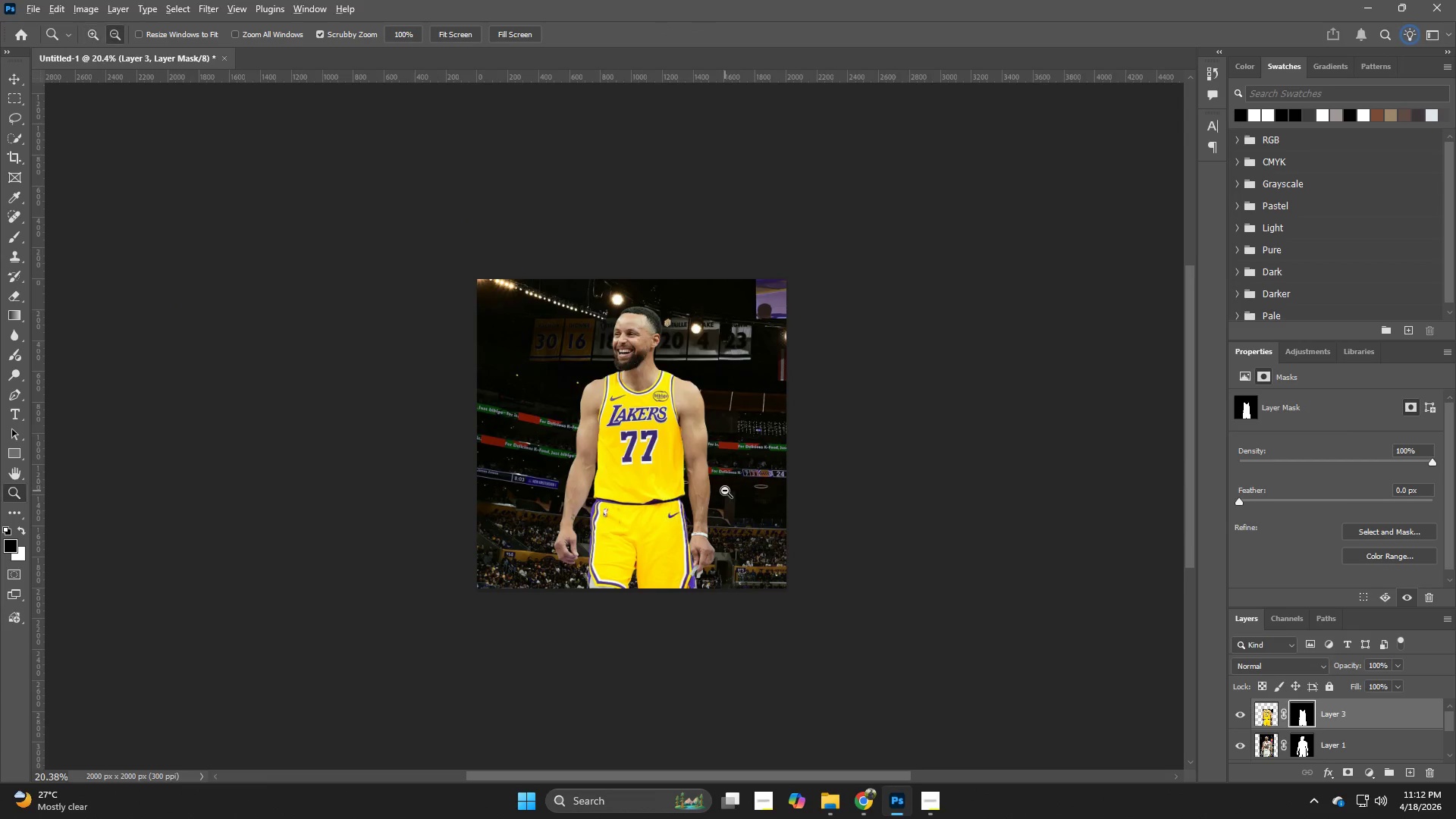 
left_click_drag(start_coordinate=[694, 347], to_coordinate=[720, 558])
 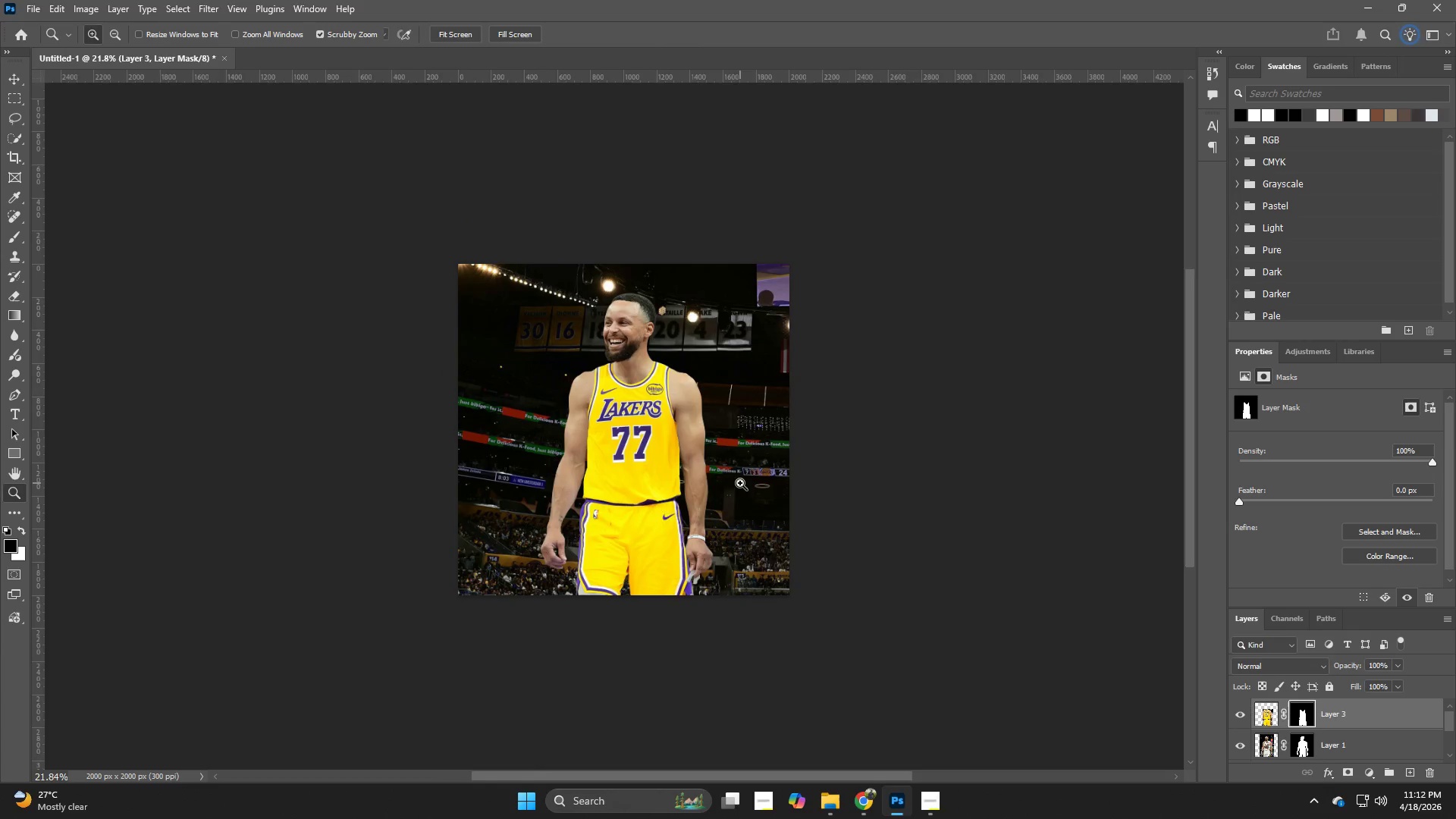 
left_click_drag(start_coordinate=[739, 482], to_coordinate=[726, 485])
 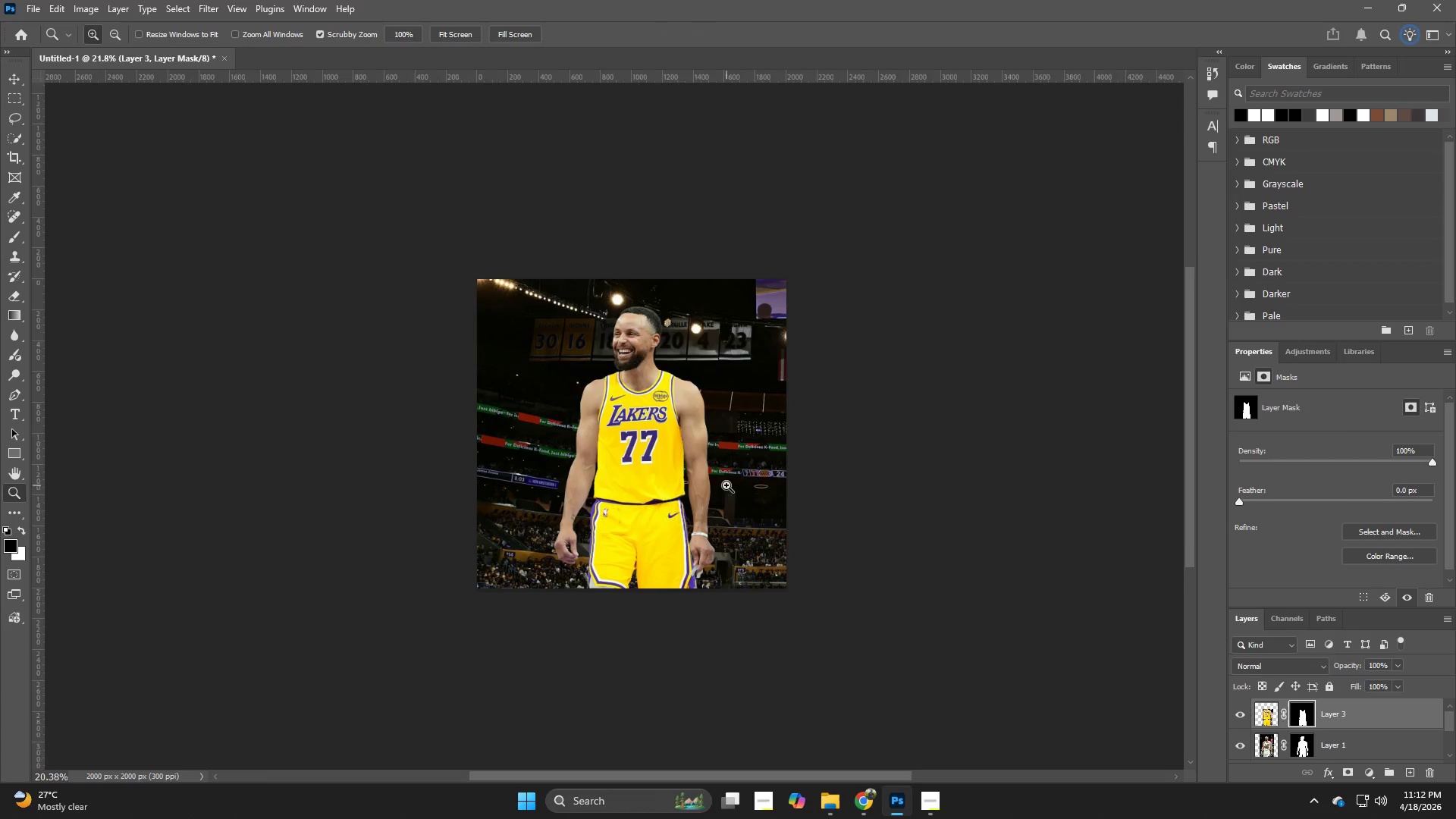 
key(Alt+AltLeft)
 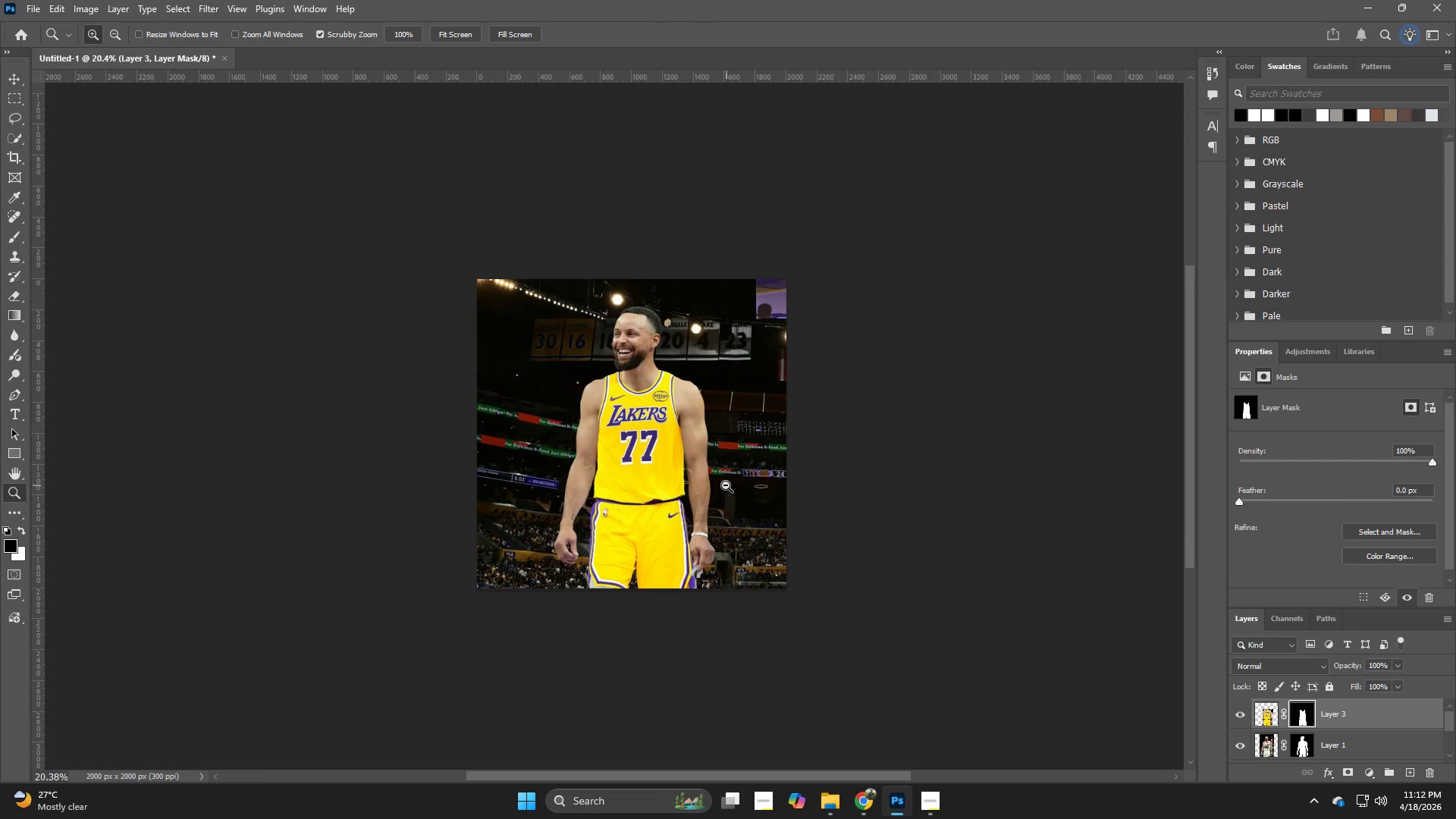 
key(Alt+Tab)